 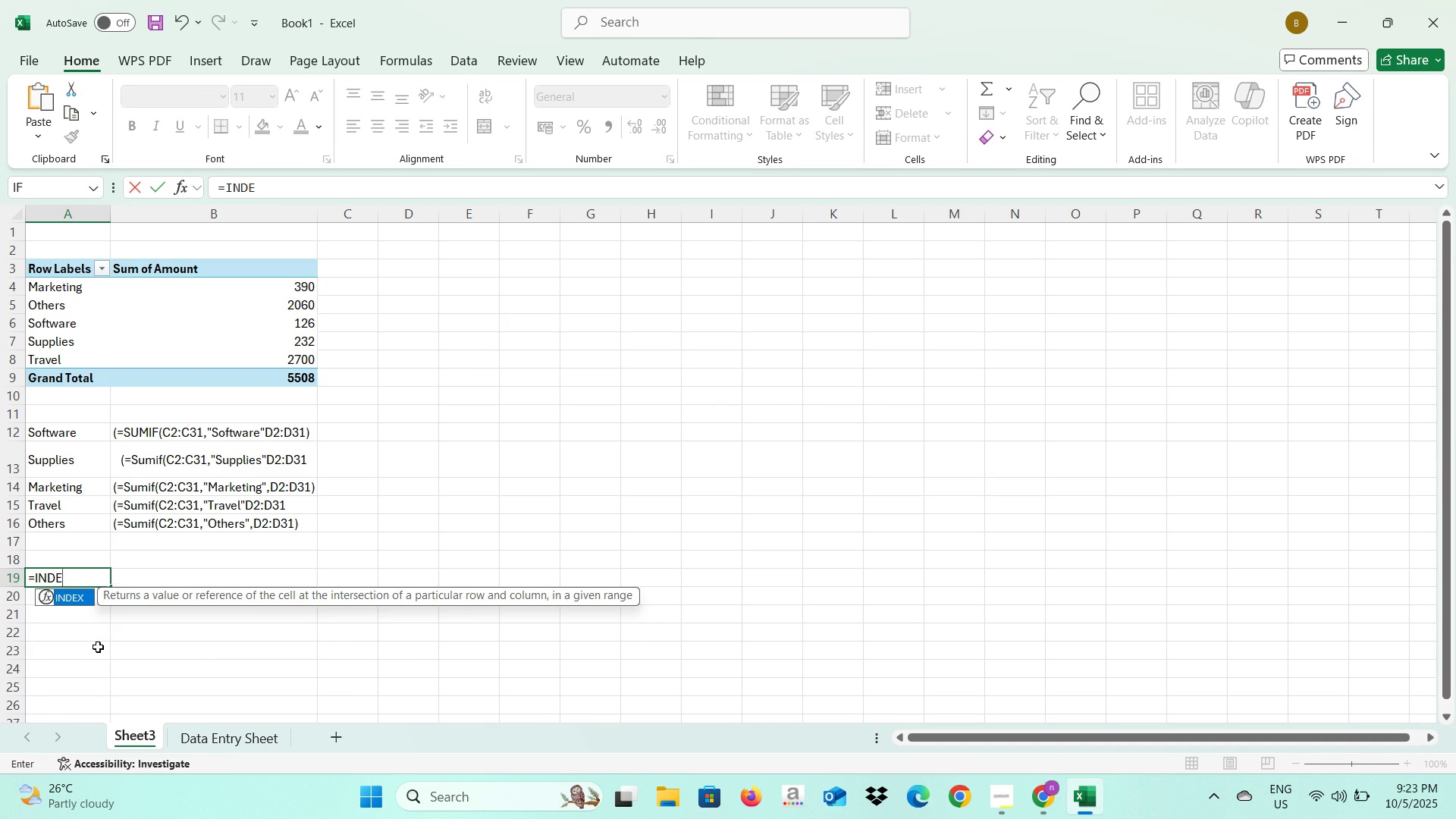 
key(Backspace)
 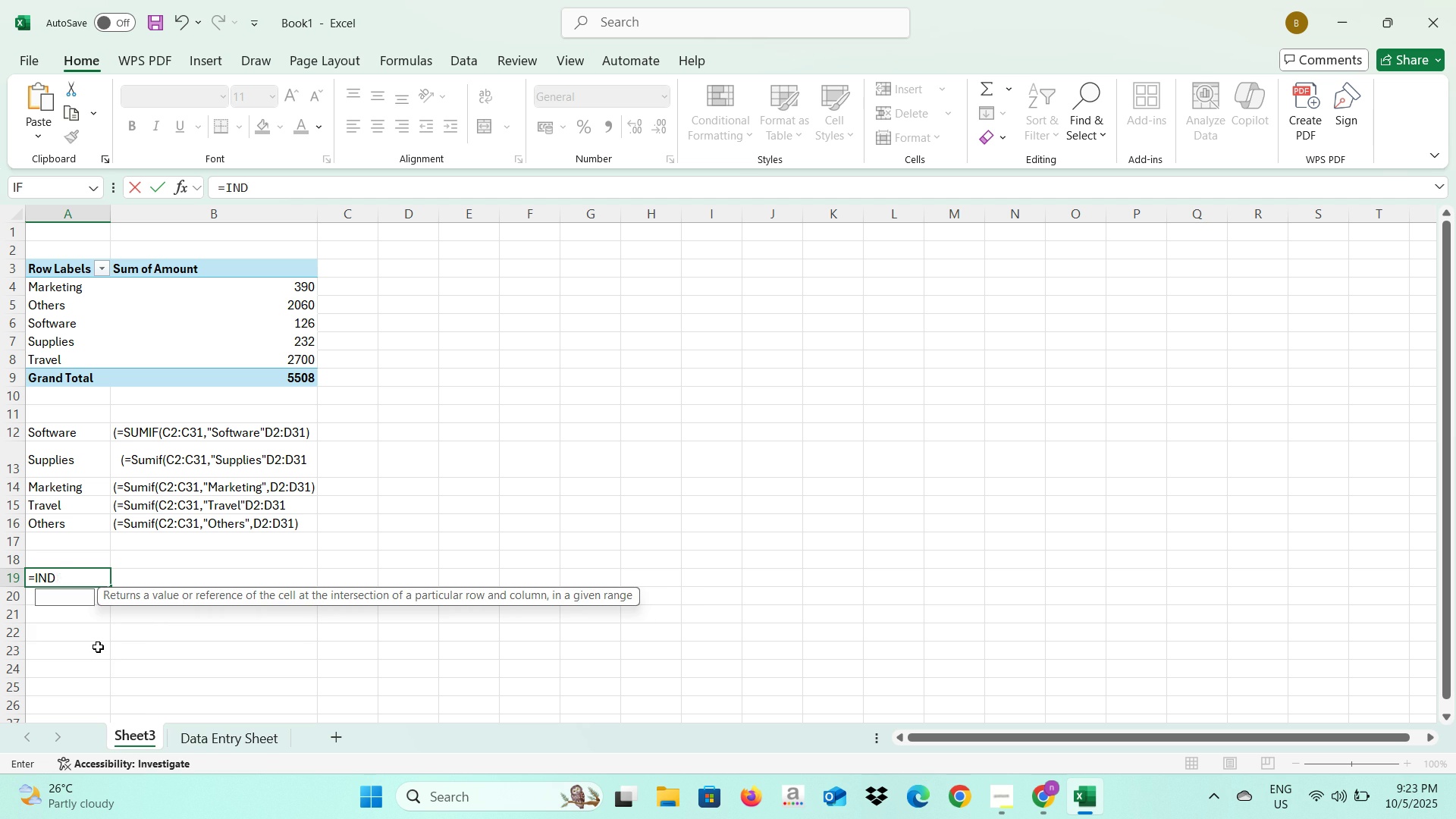 
key(Backspace)
 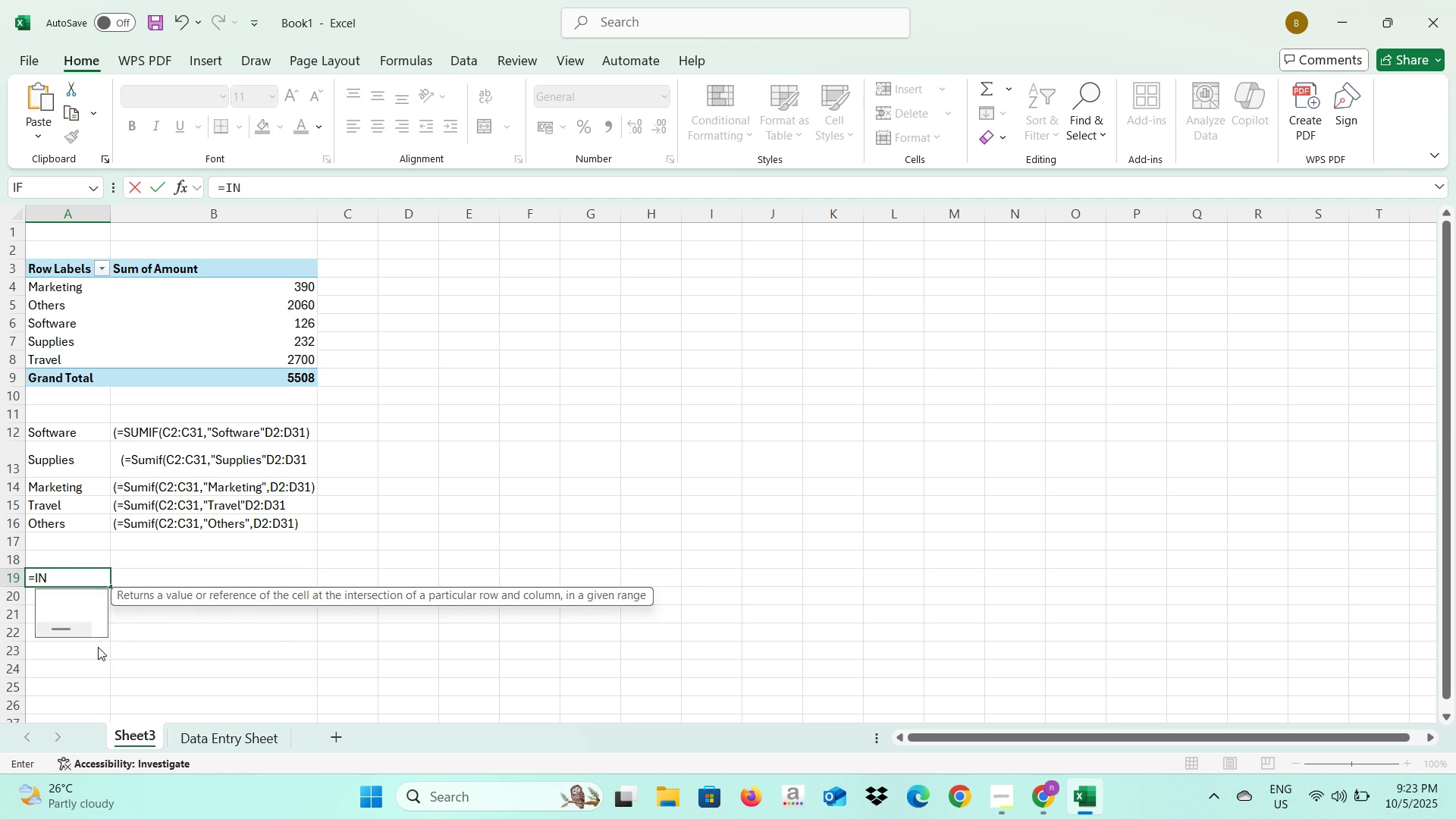 
key(Backspace)
 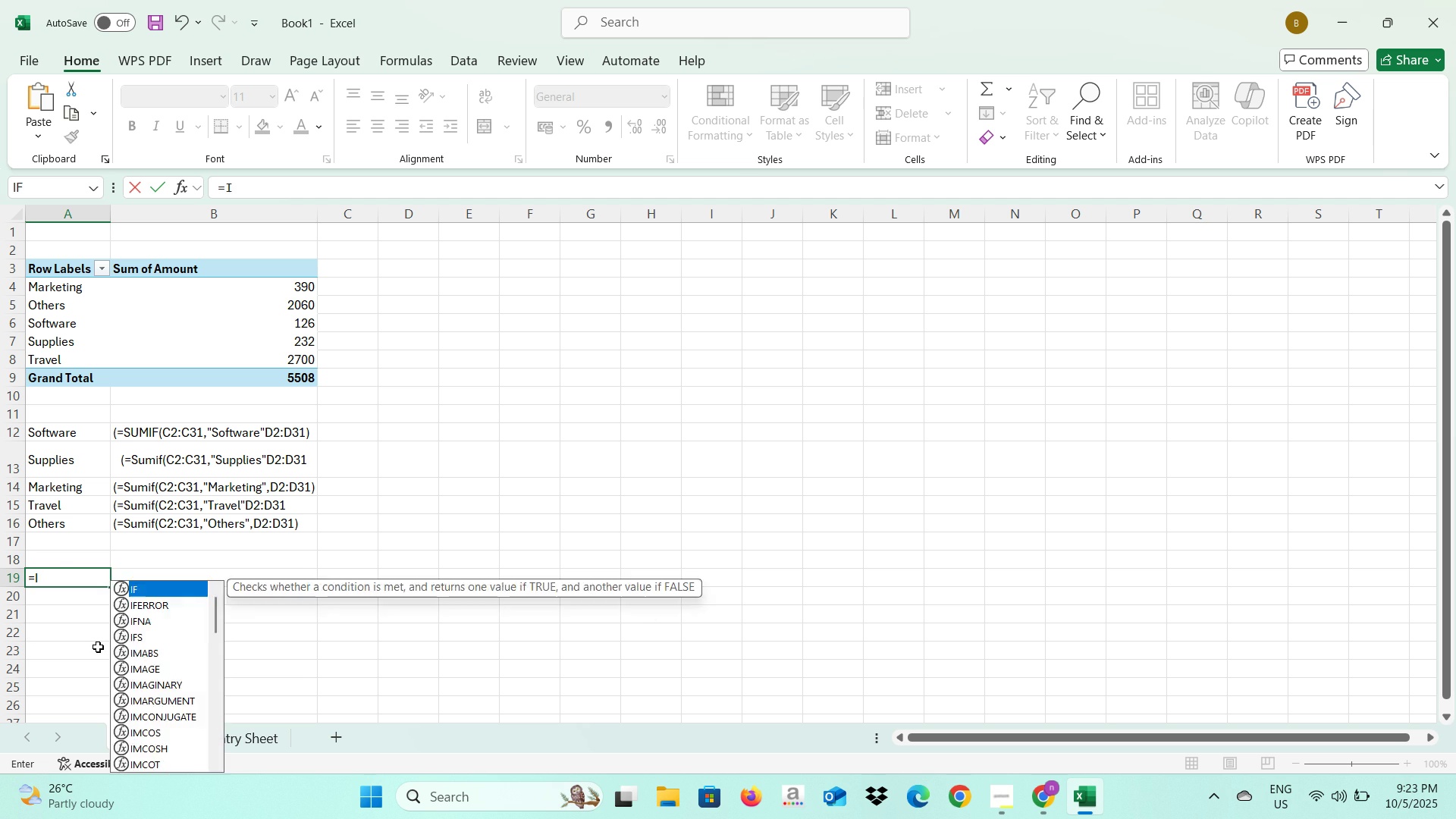 
key(Backspace)
 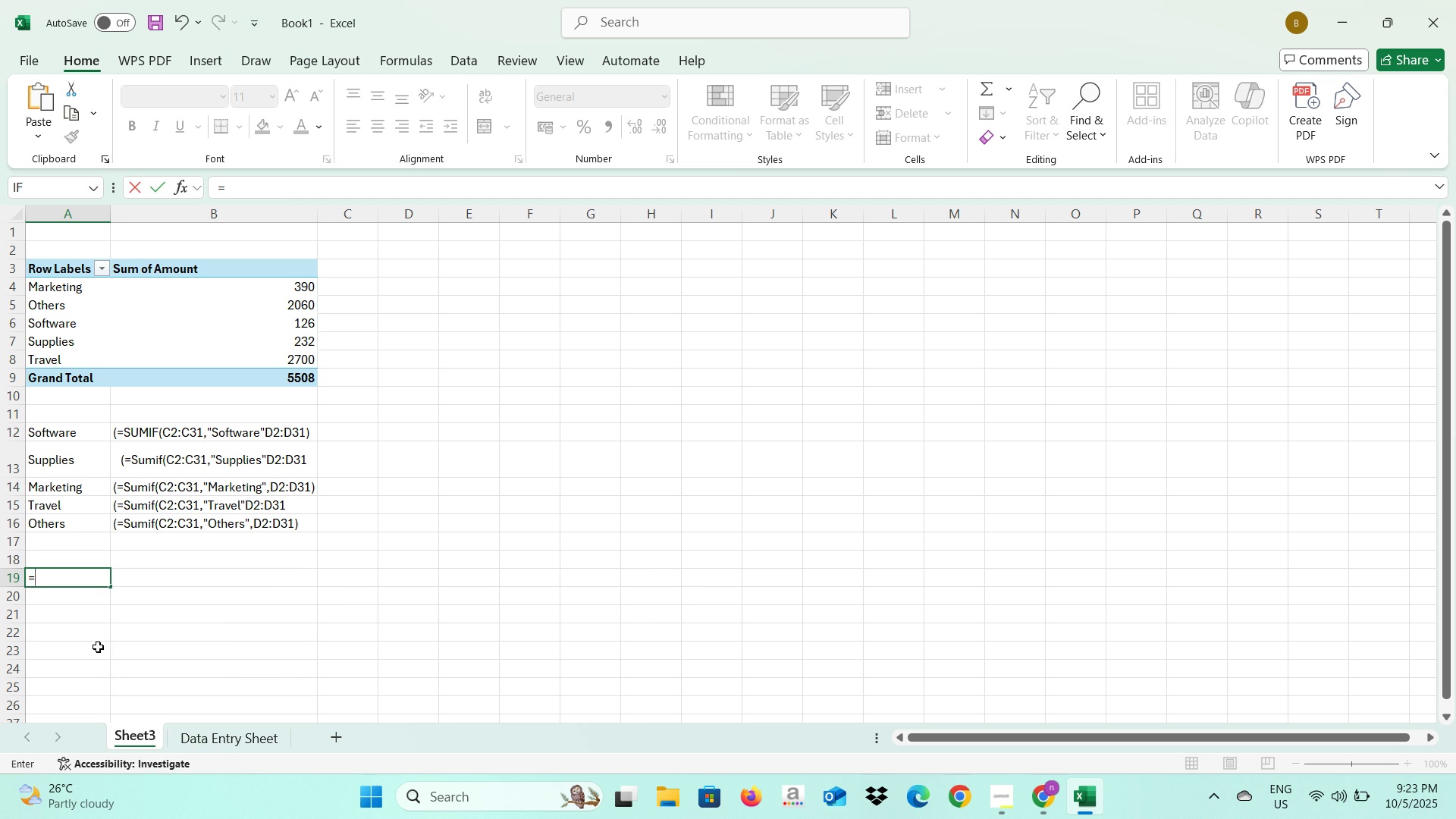 
key(Backspace)
 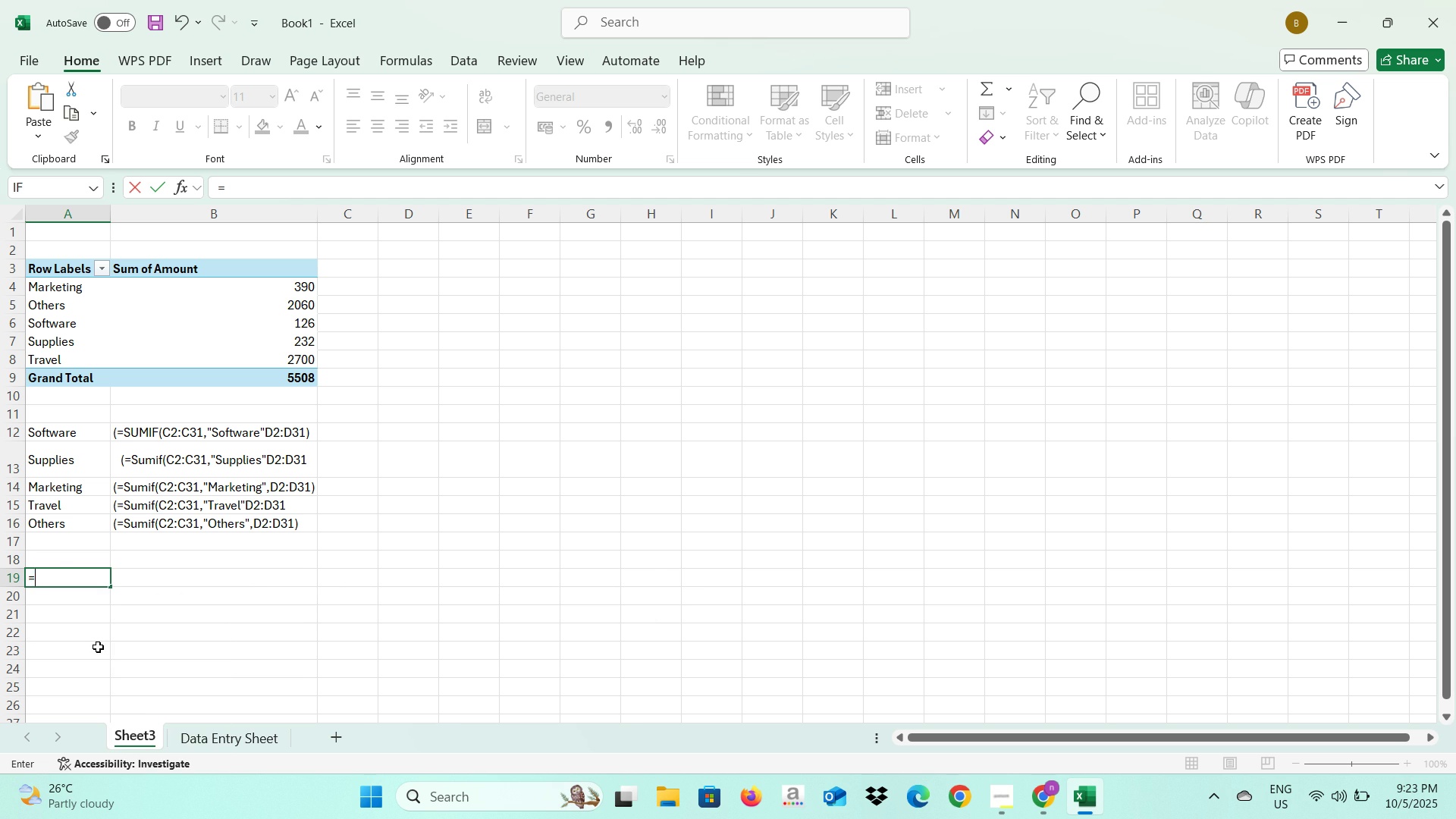 
key(Backspace)
 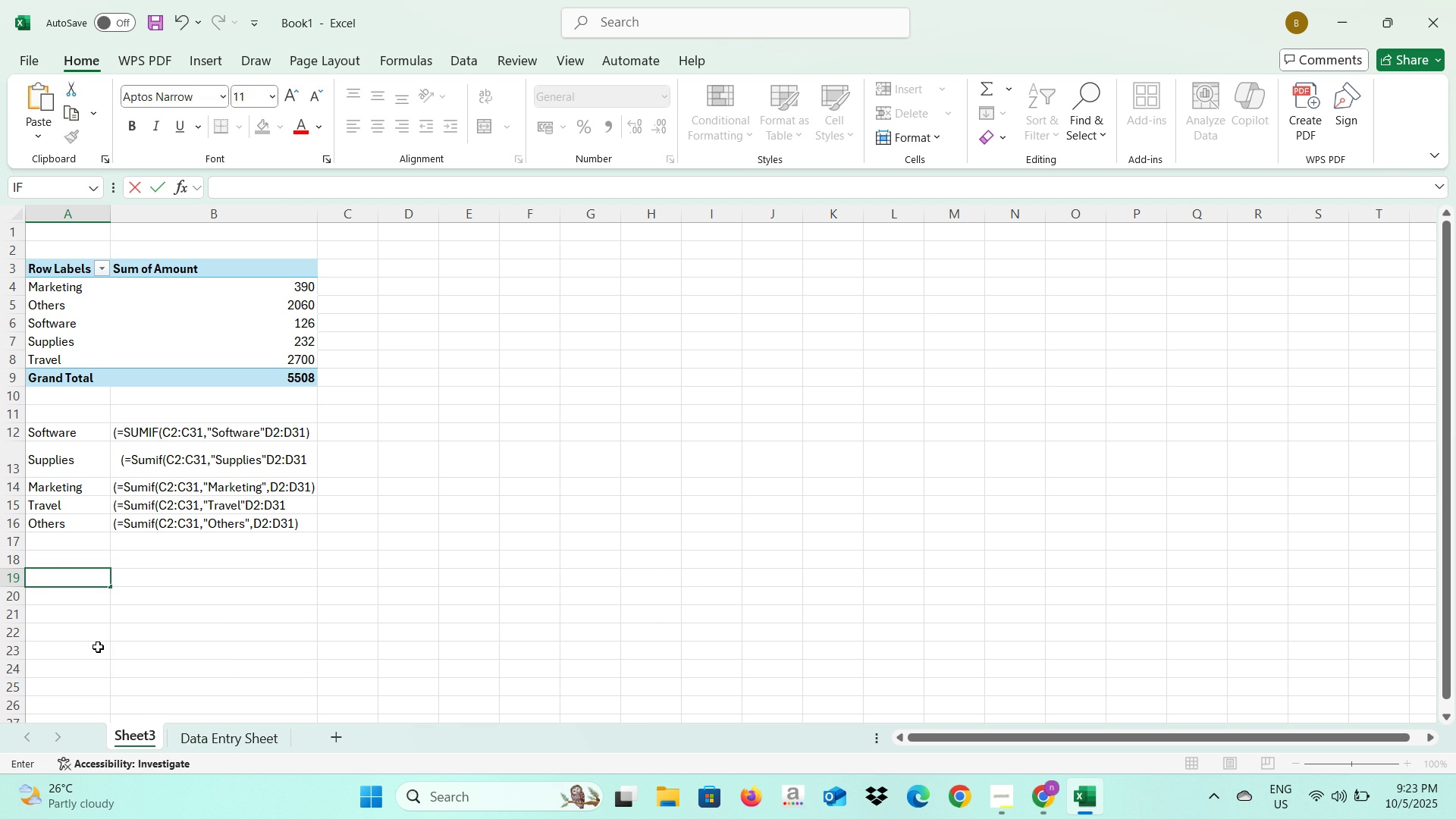 
key(Enter)
 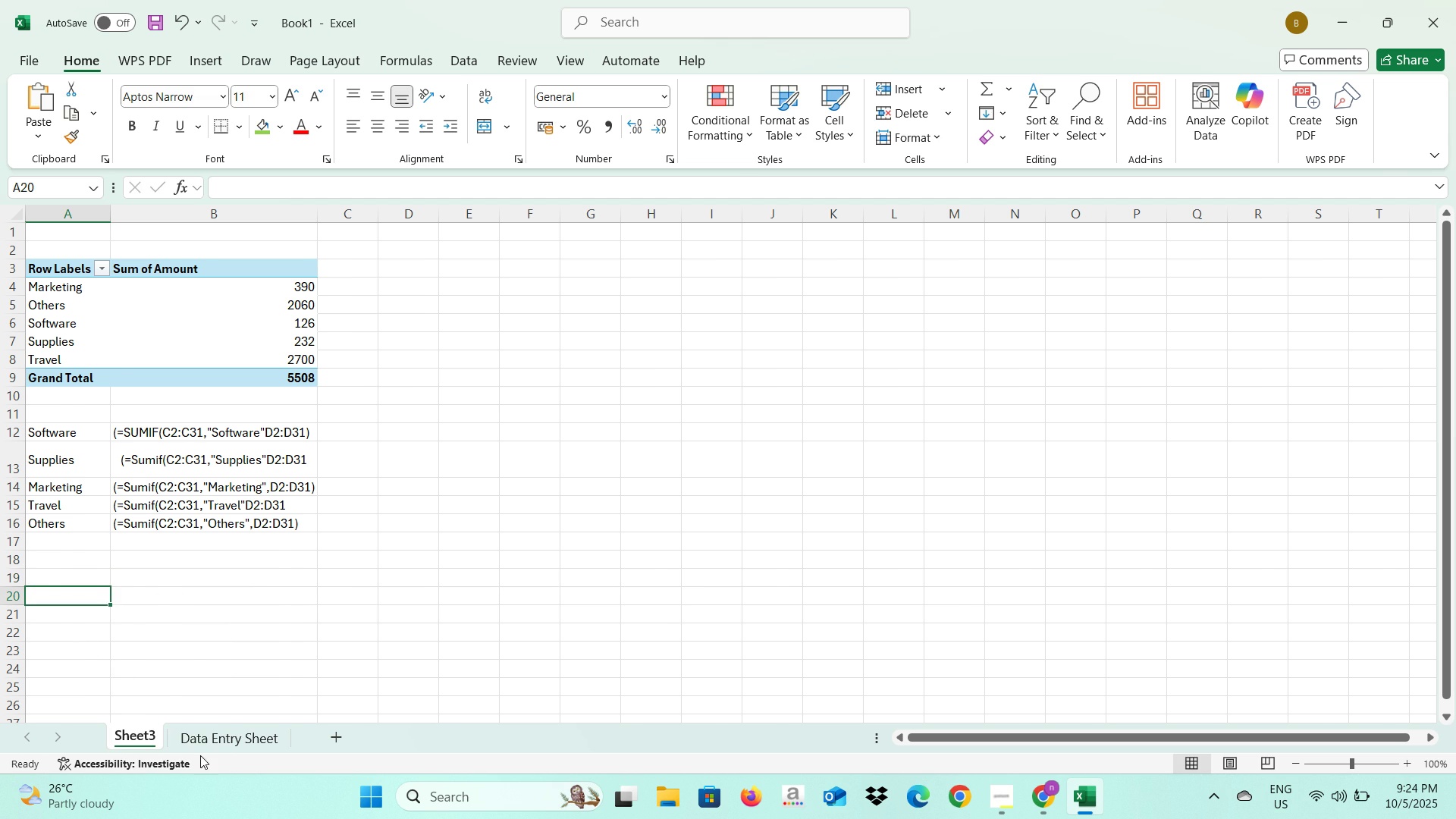 
left_click([215, 740])
 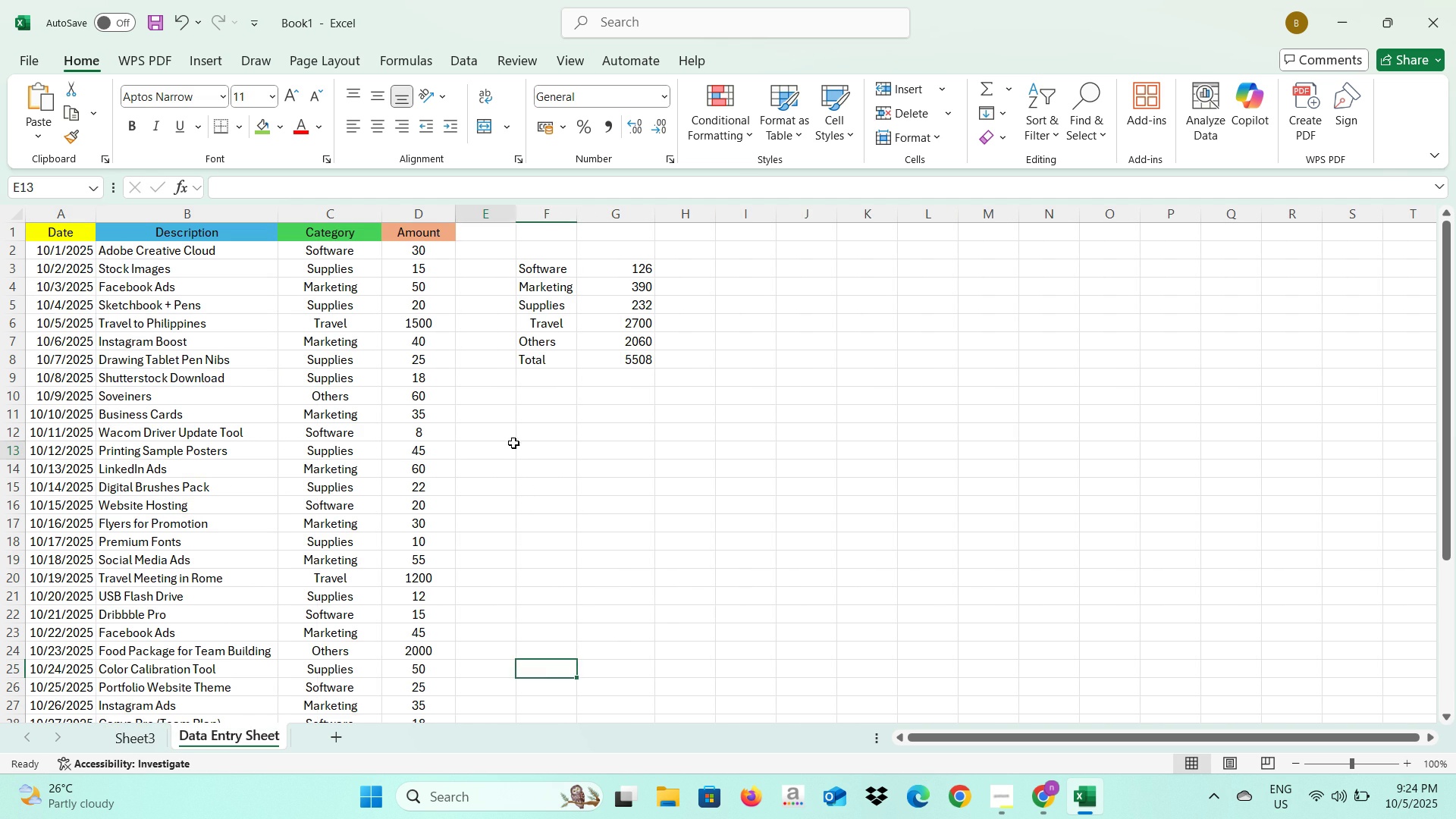 
left_click([513, 443])
 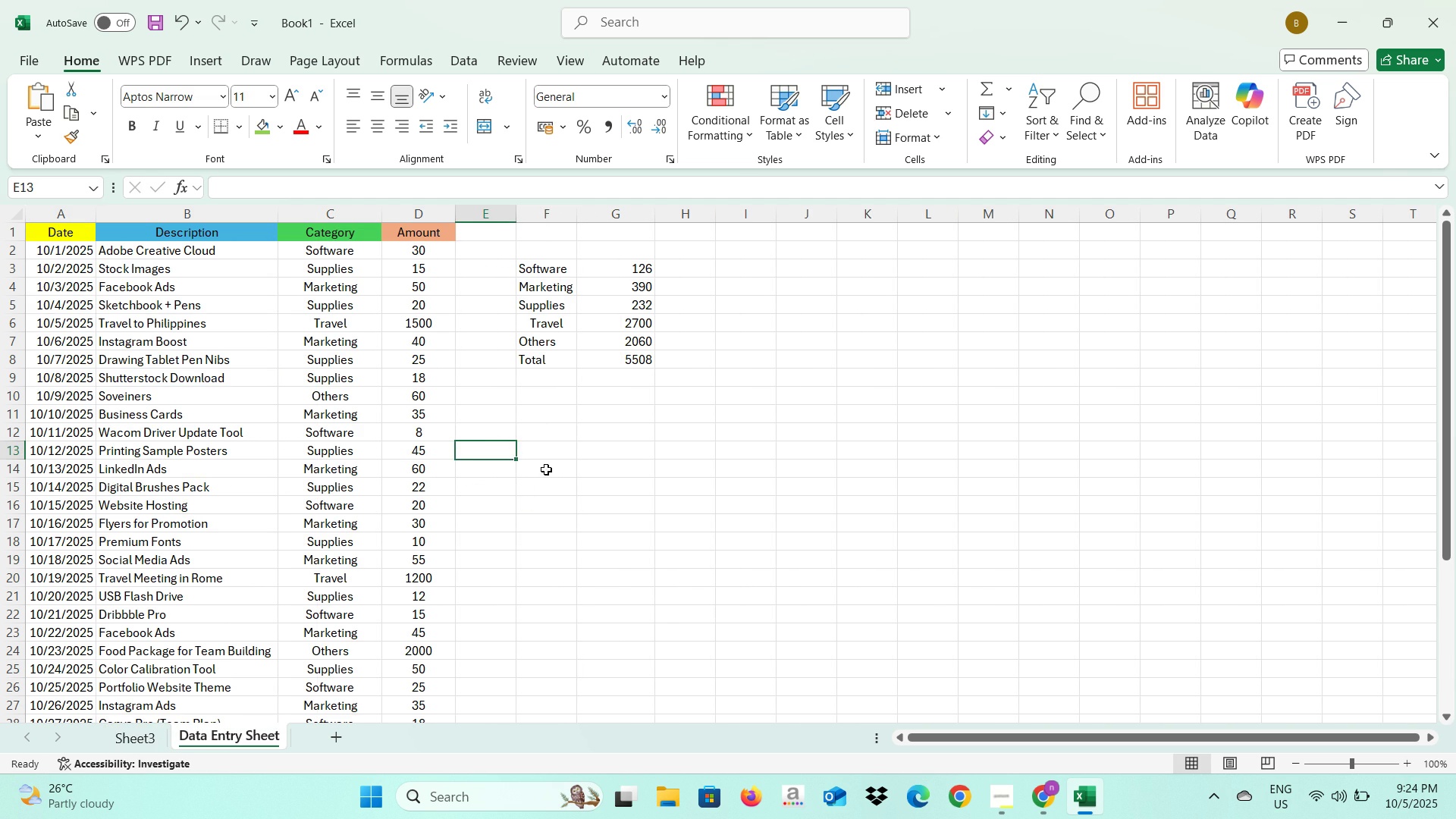 
left_click([546, 472])
 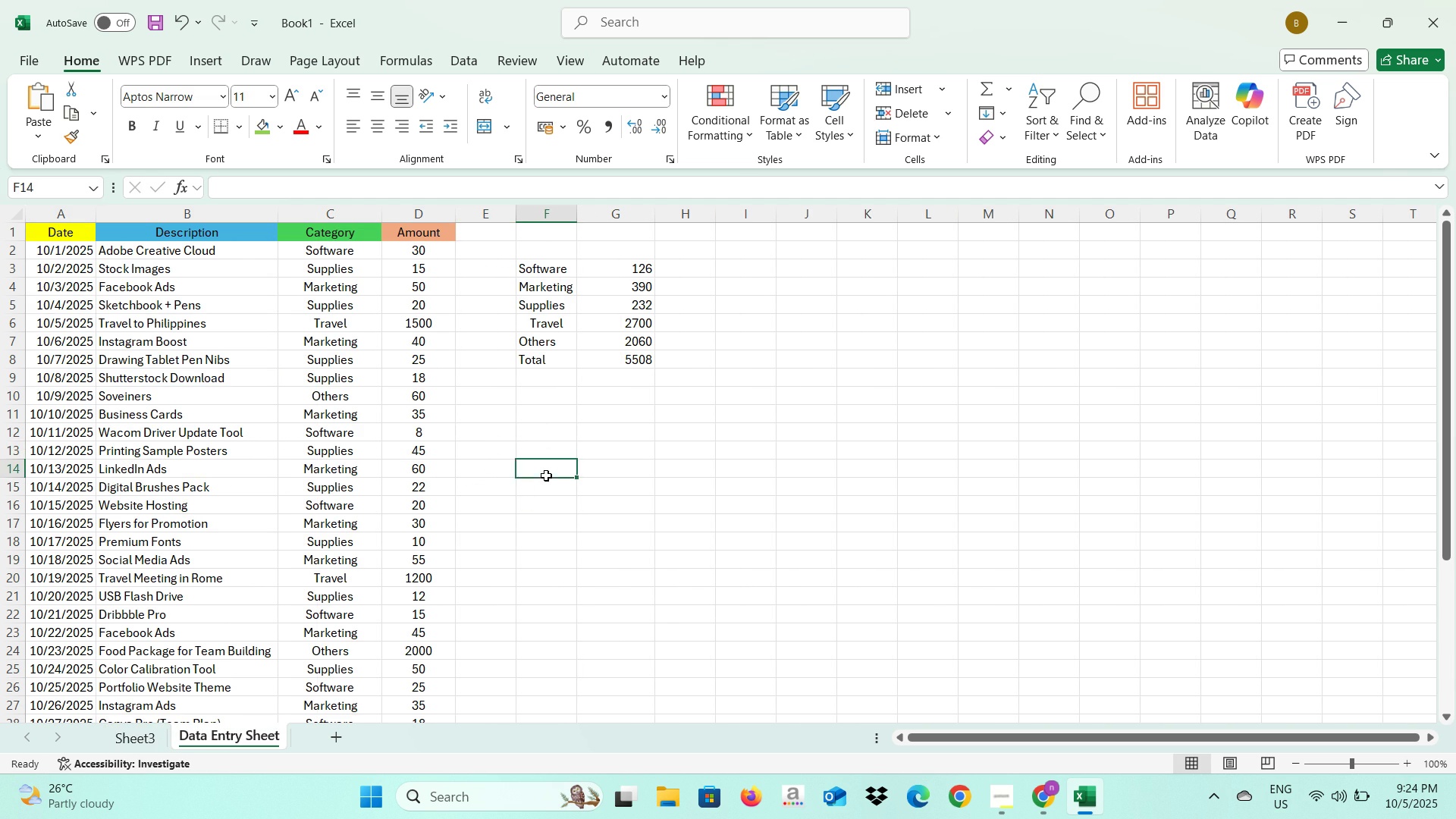 
scroll: coordinate [542, 501], scroll_direction: down, amount: 5.0
 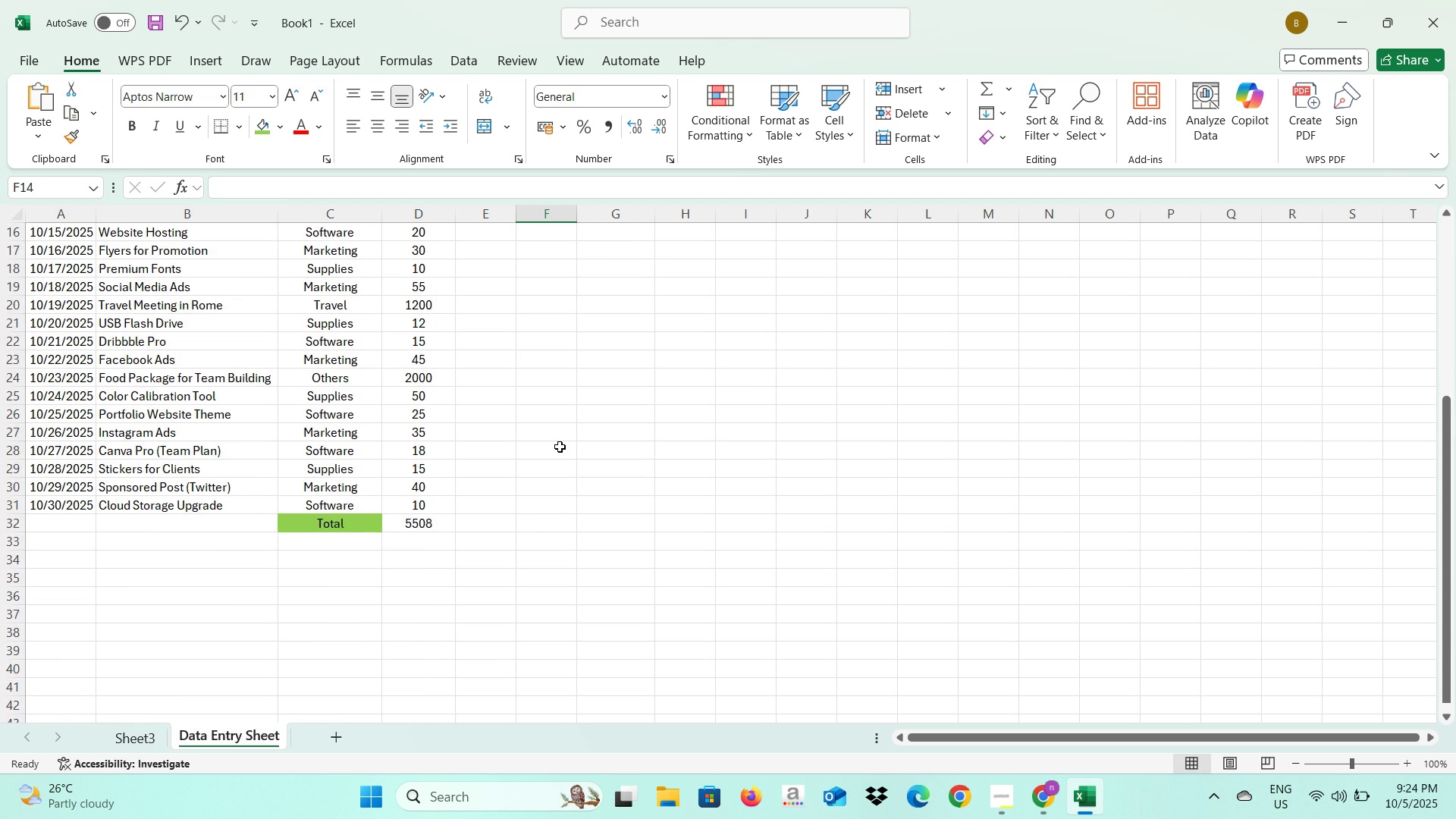 
scroll: coordinate [544, 398], scroll_direction: up, amount: 4.0
 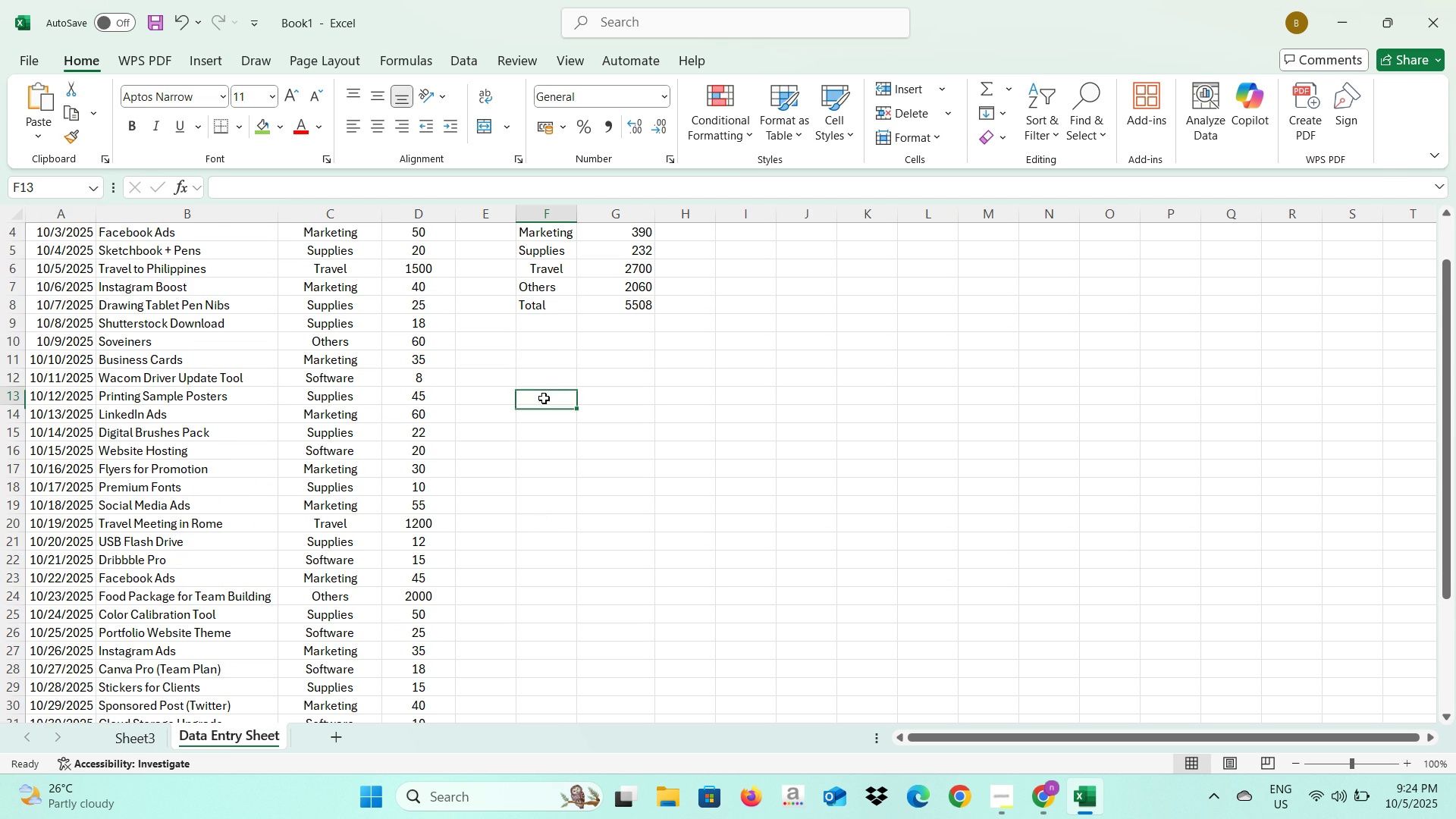 
left_click([544, 398])
 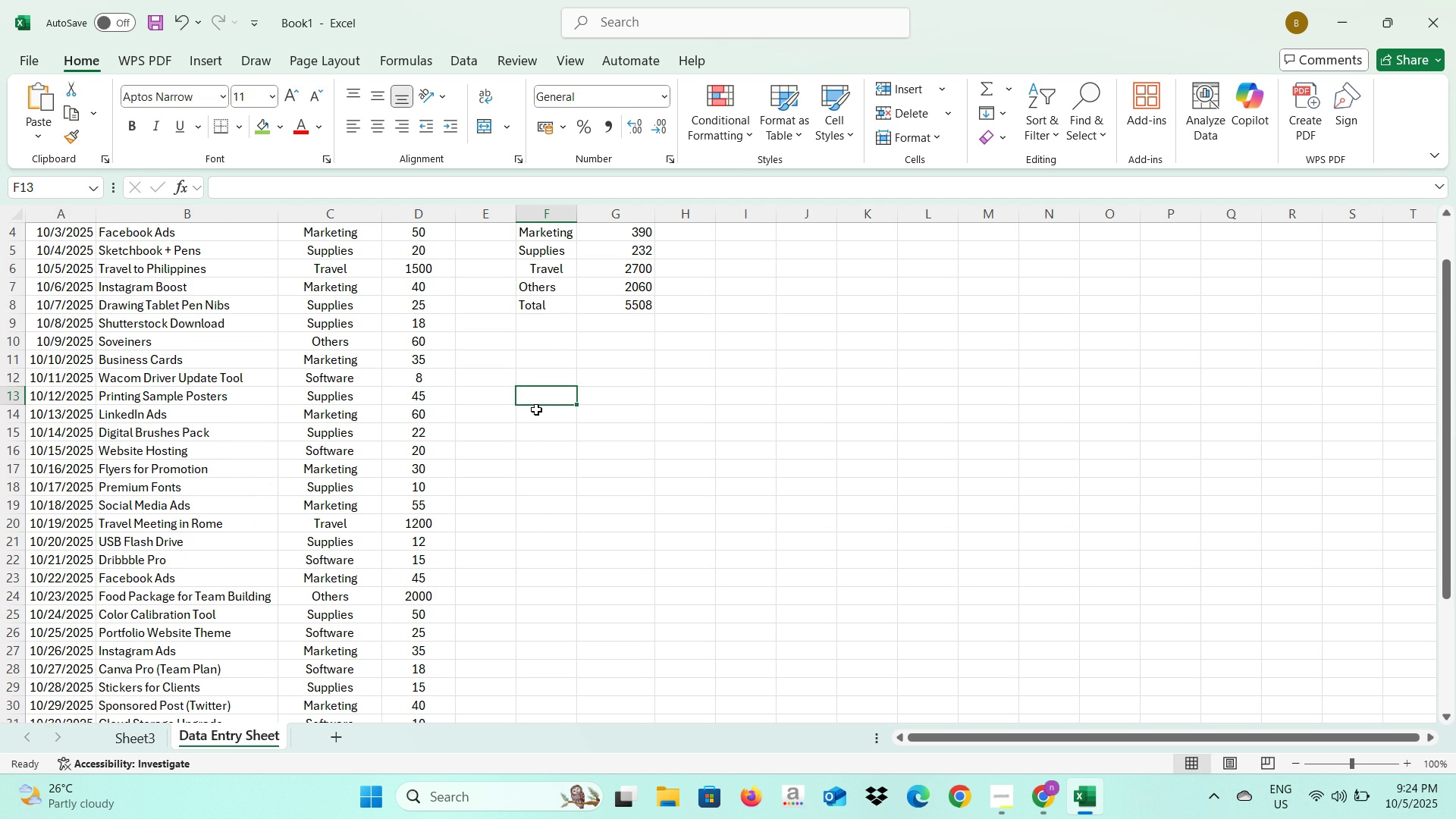 
scroll: coordinate [535, 421], scroll_direction: none, amount: 0.0